 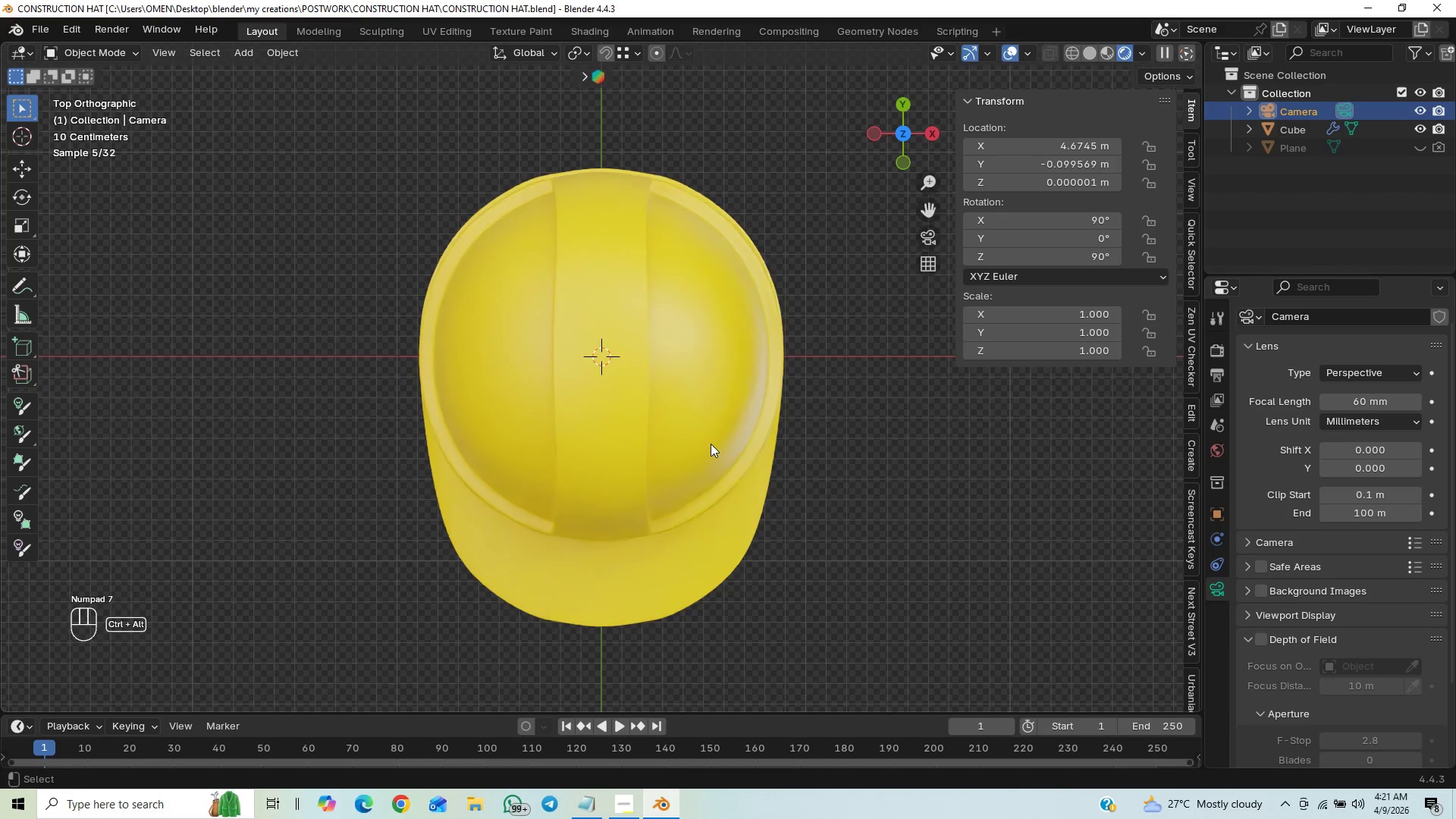 
key(Alt+Control+Insert)
 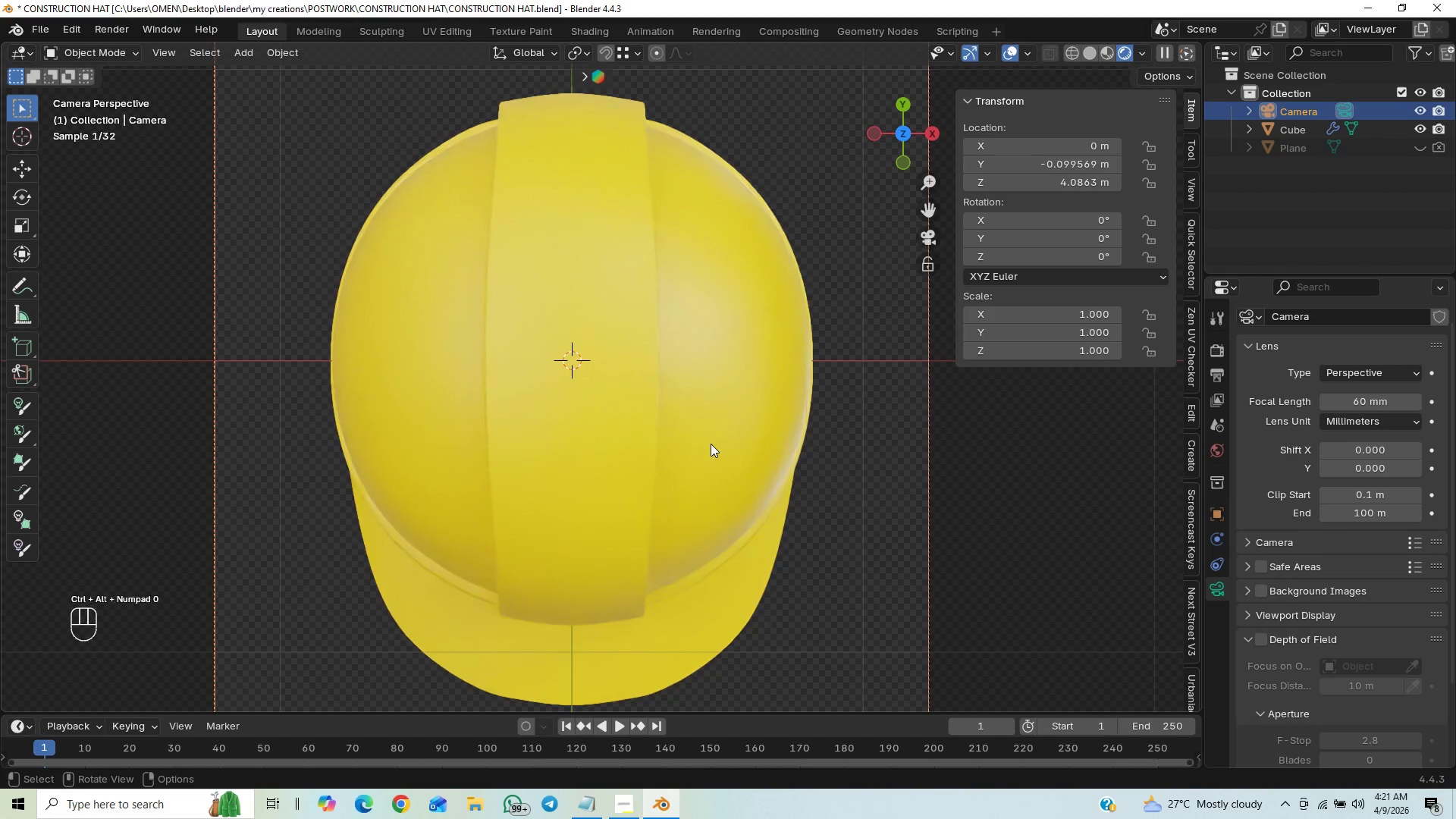 
scroll: coordinate [758, 350], scroll_direction: down, amount: 2.0
 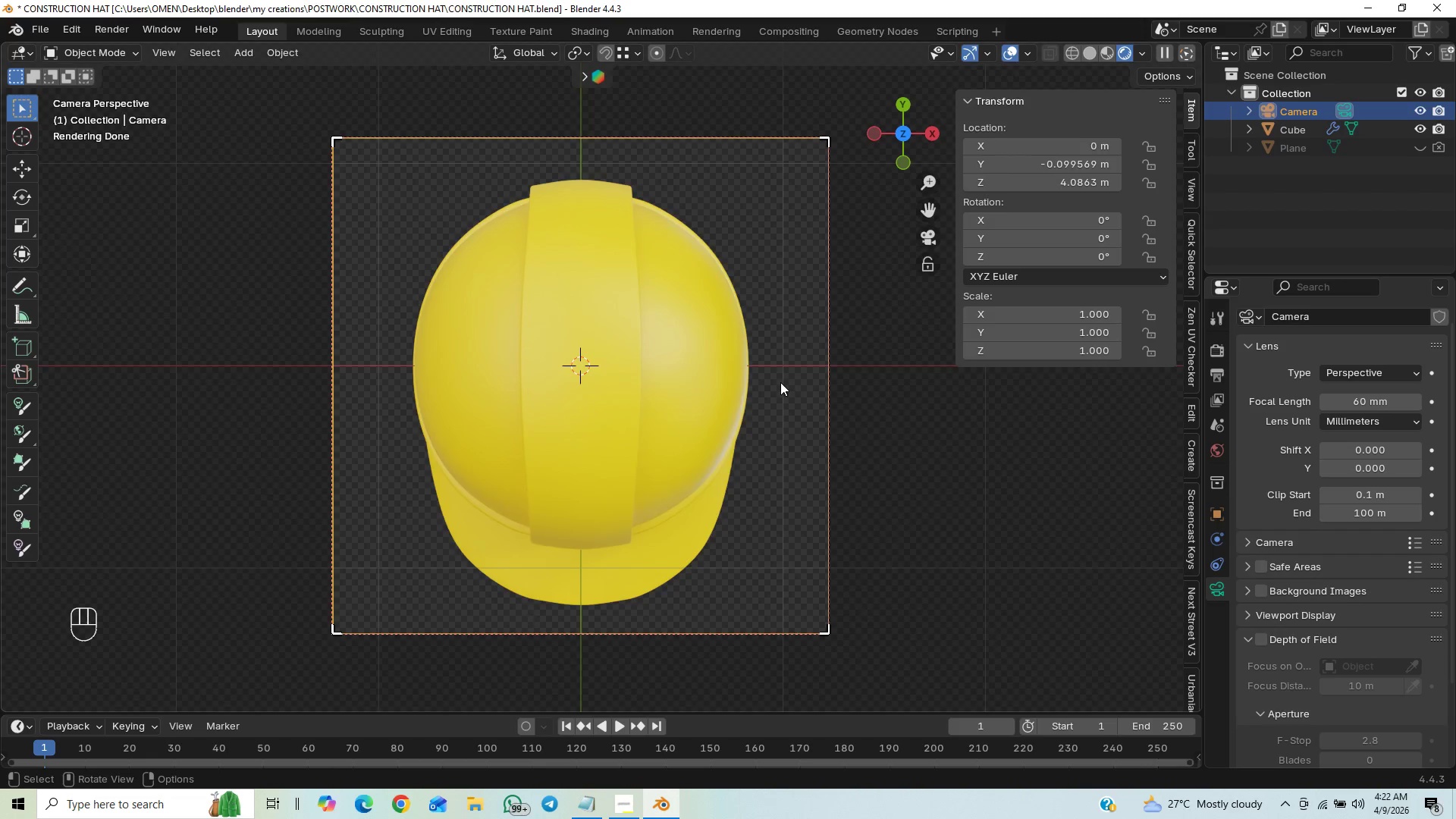 
wait(5.86)
 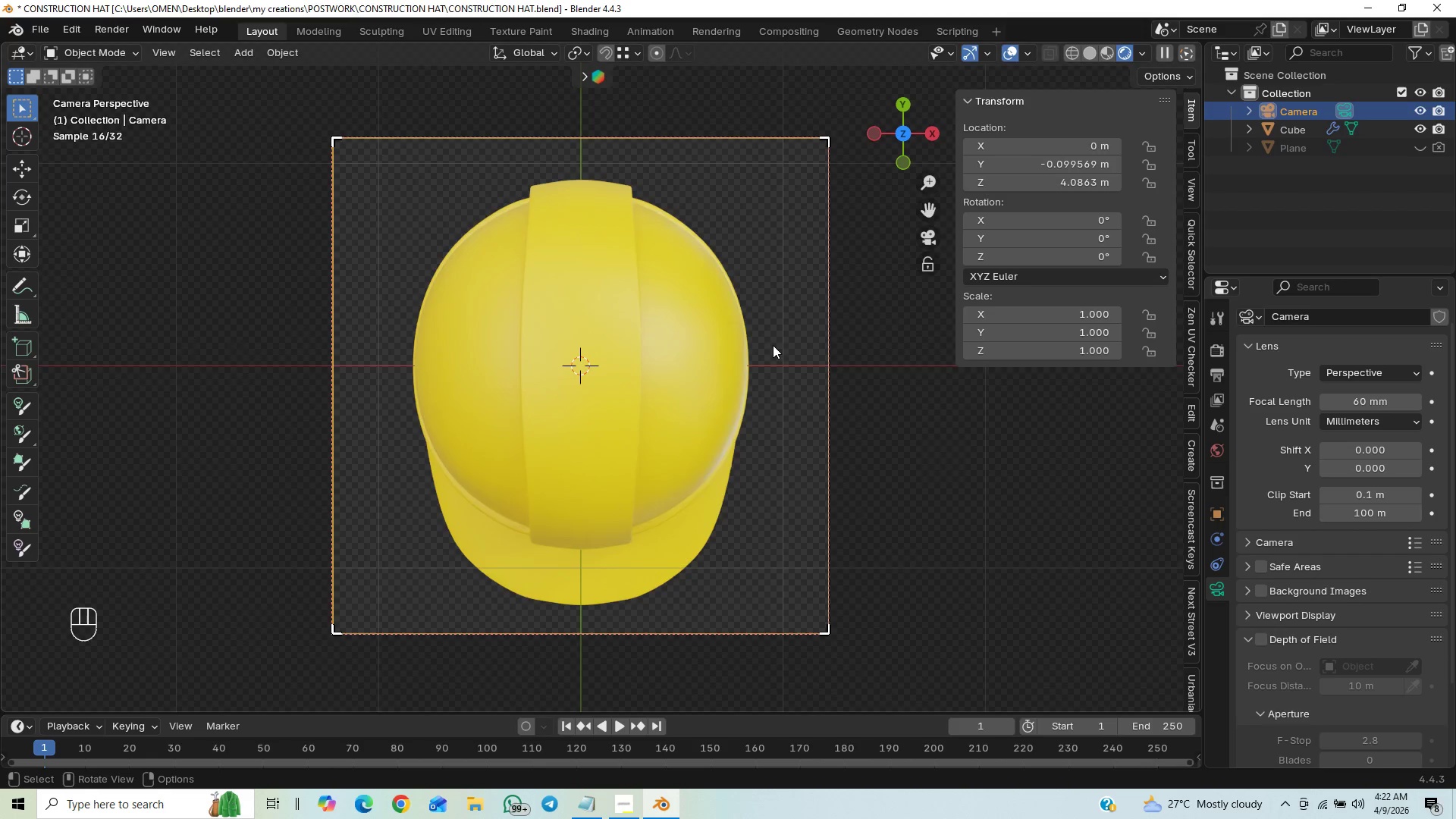 
key(ArrowDown)
 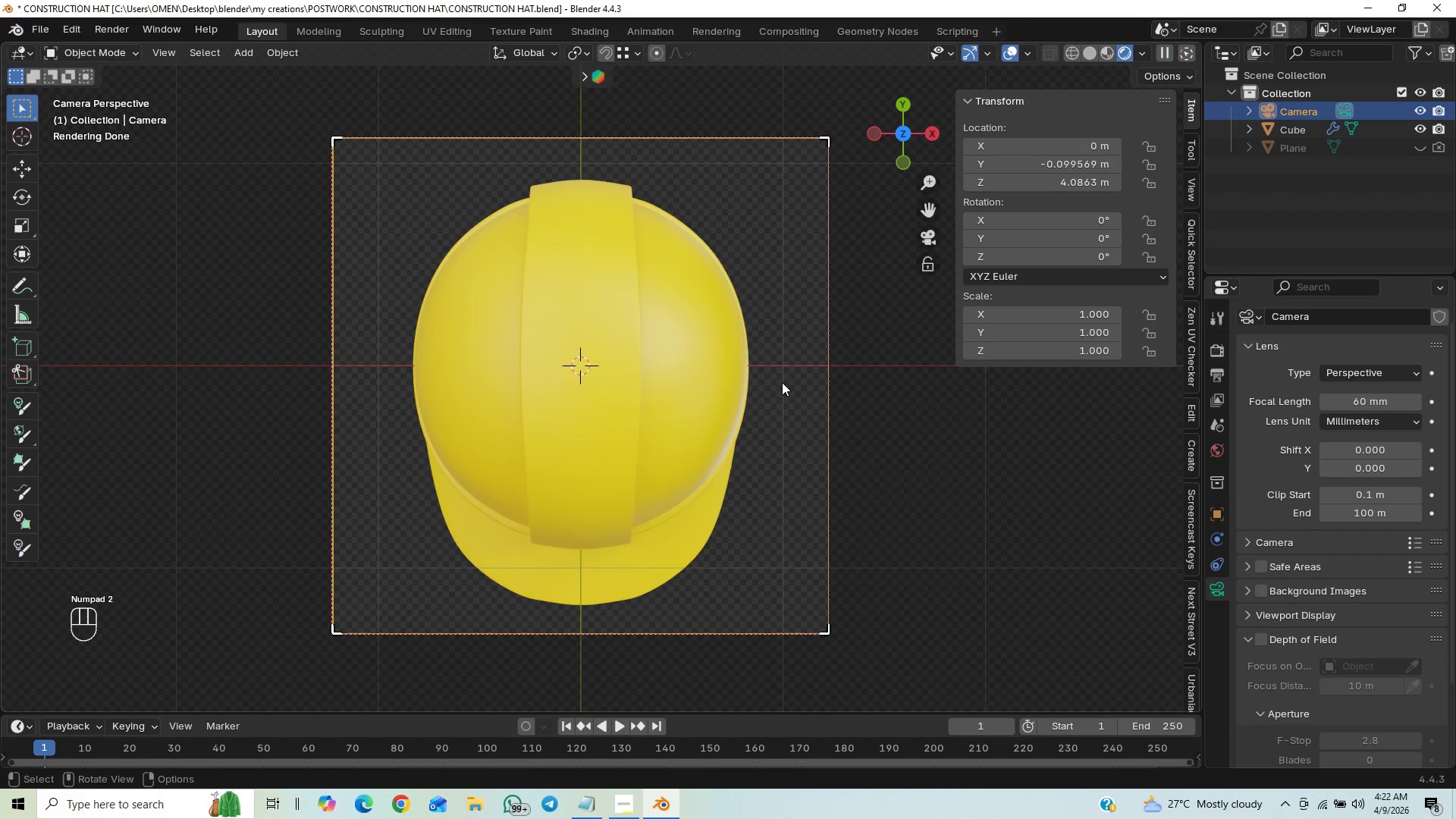 
key(Enter)
 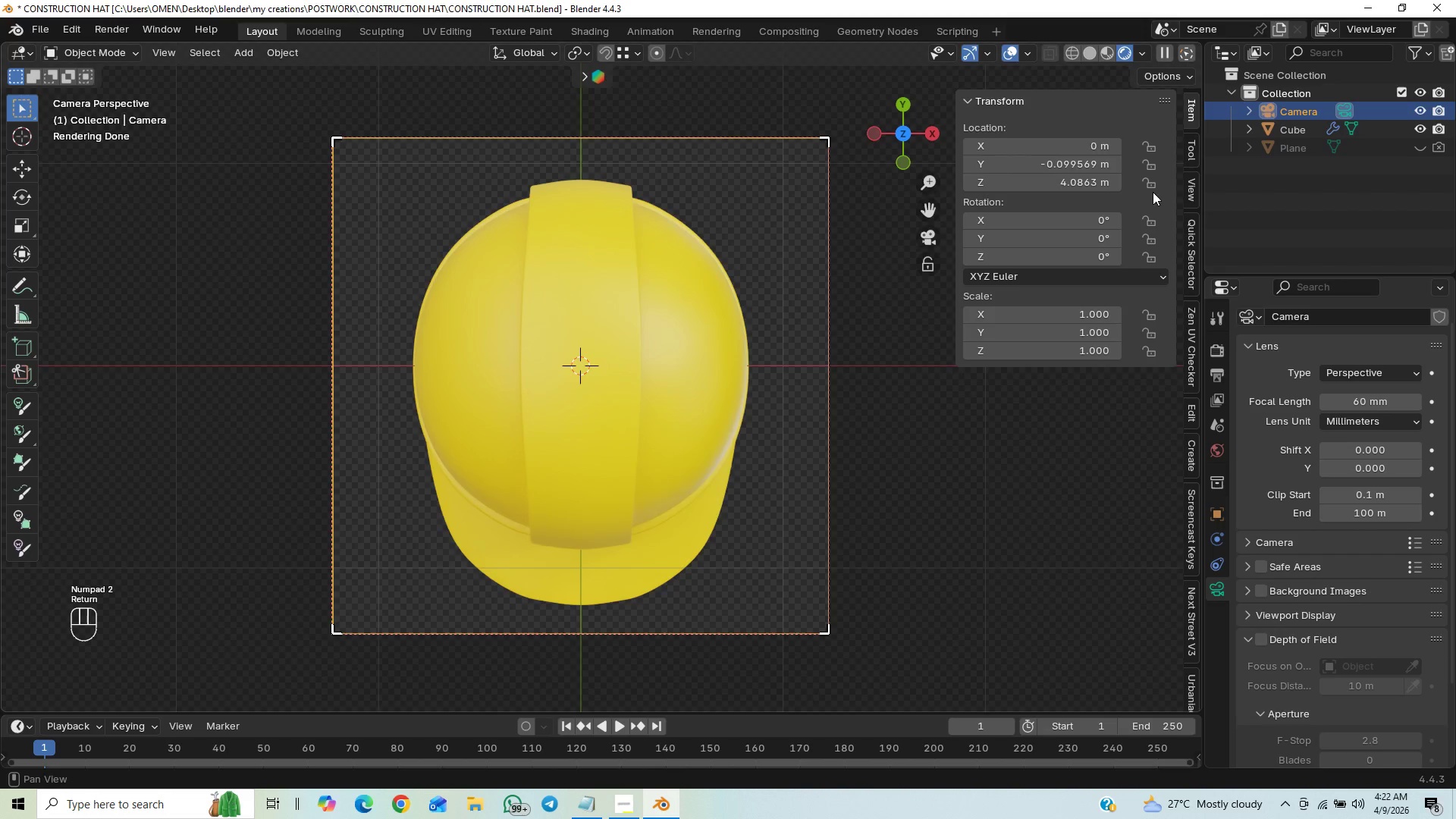 
left_click([1196, 193])
 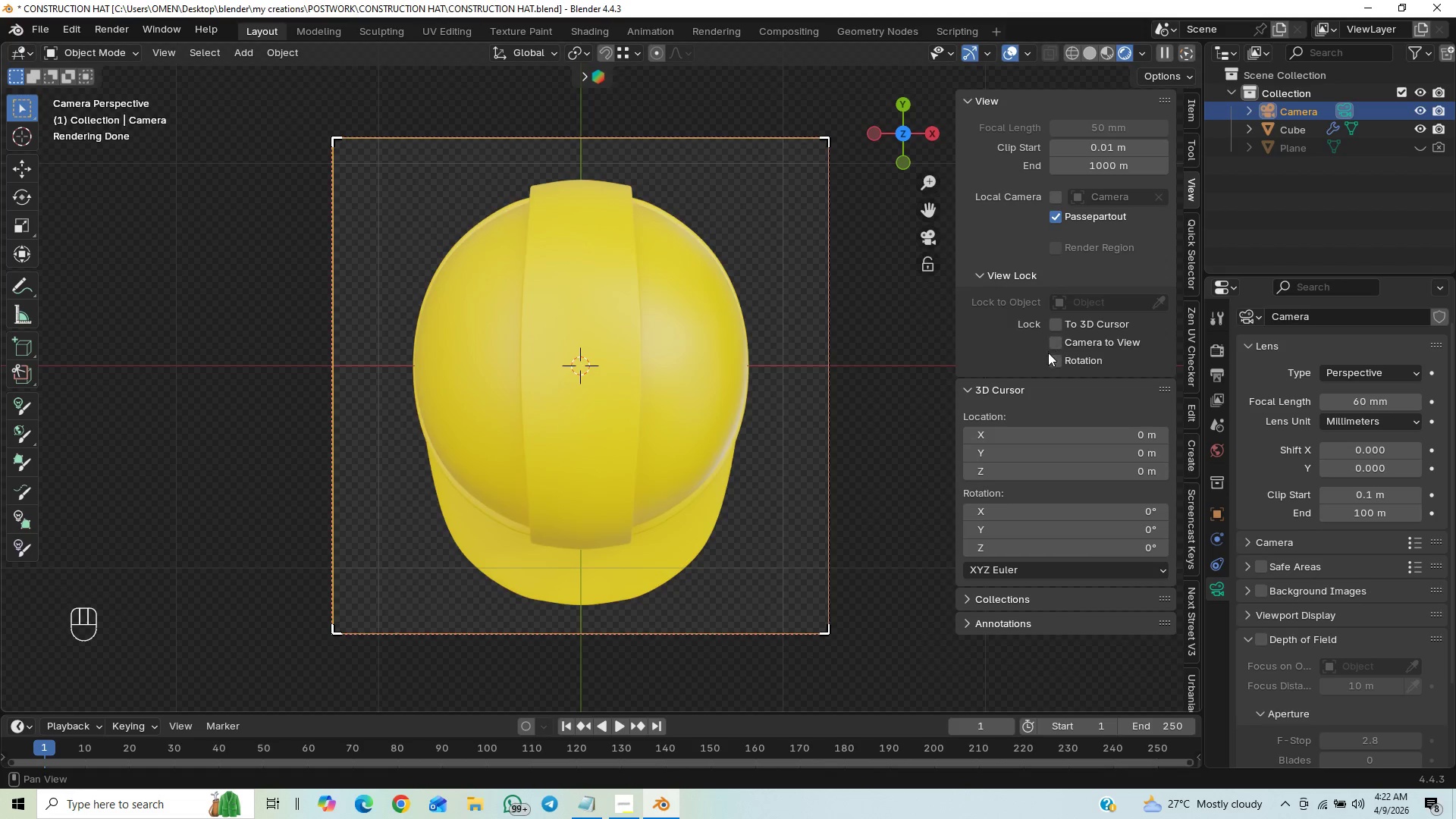 
left_click([1058, 341])
 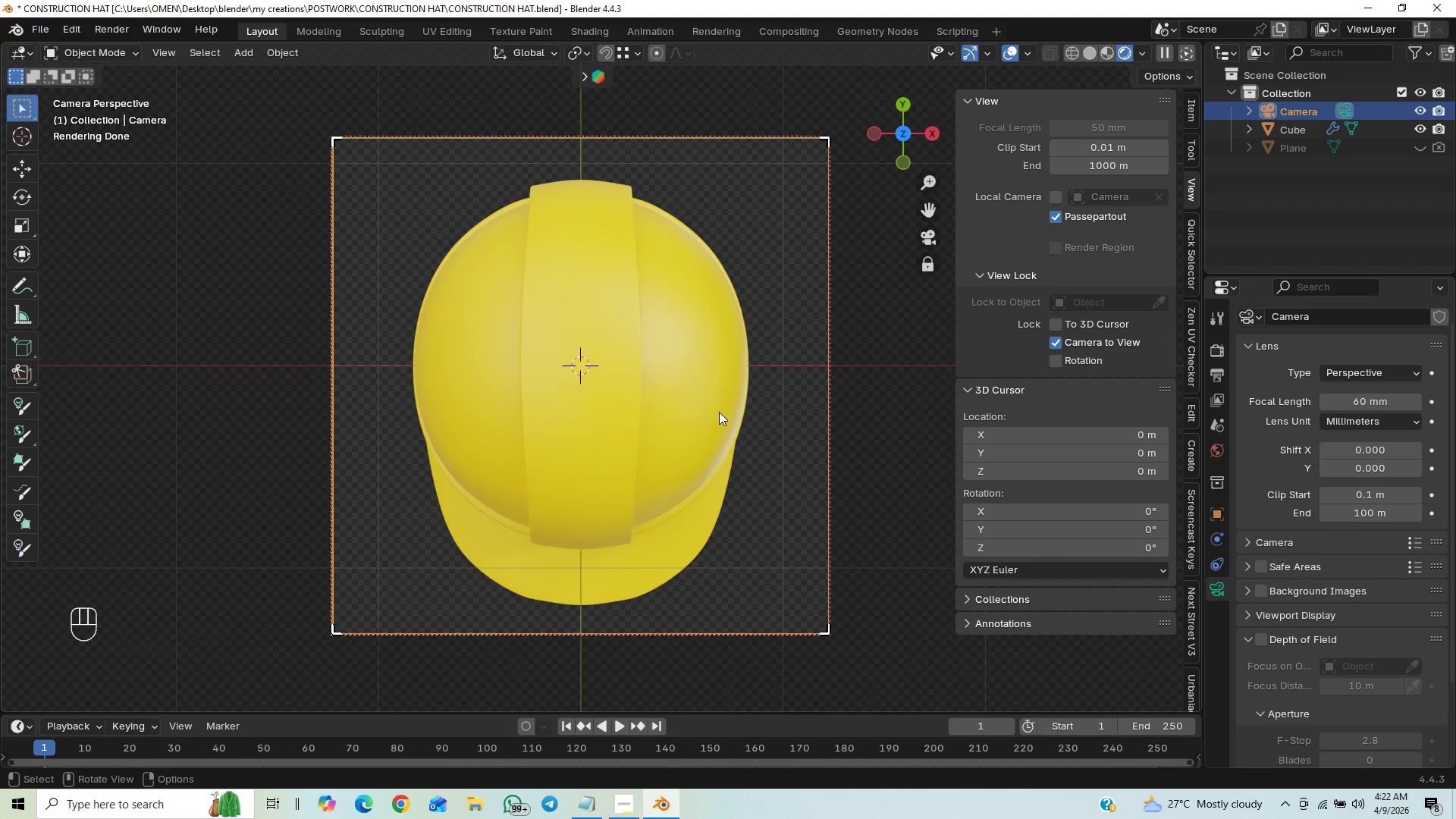 
key(ArrowDown)
 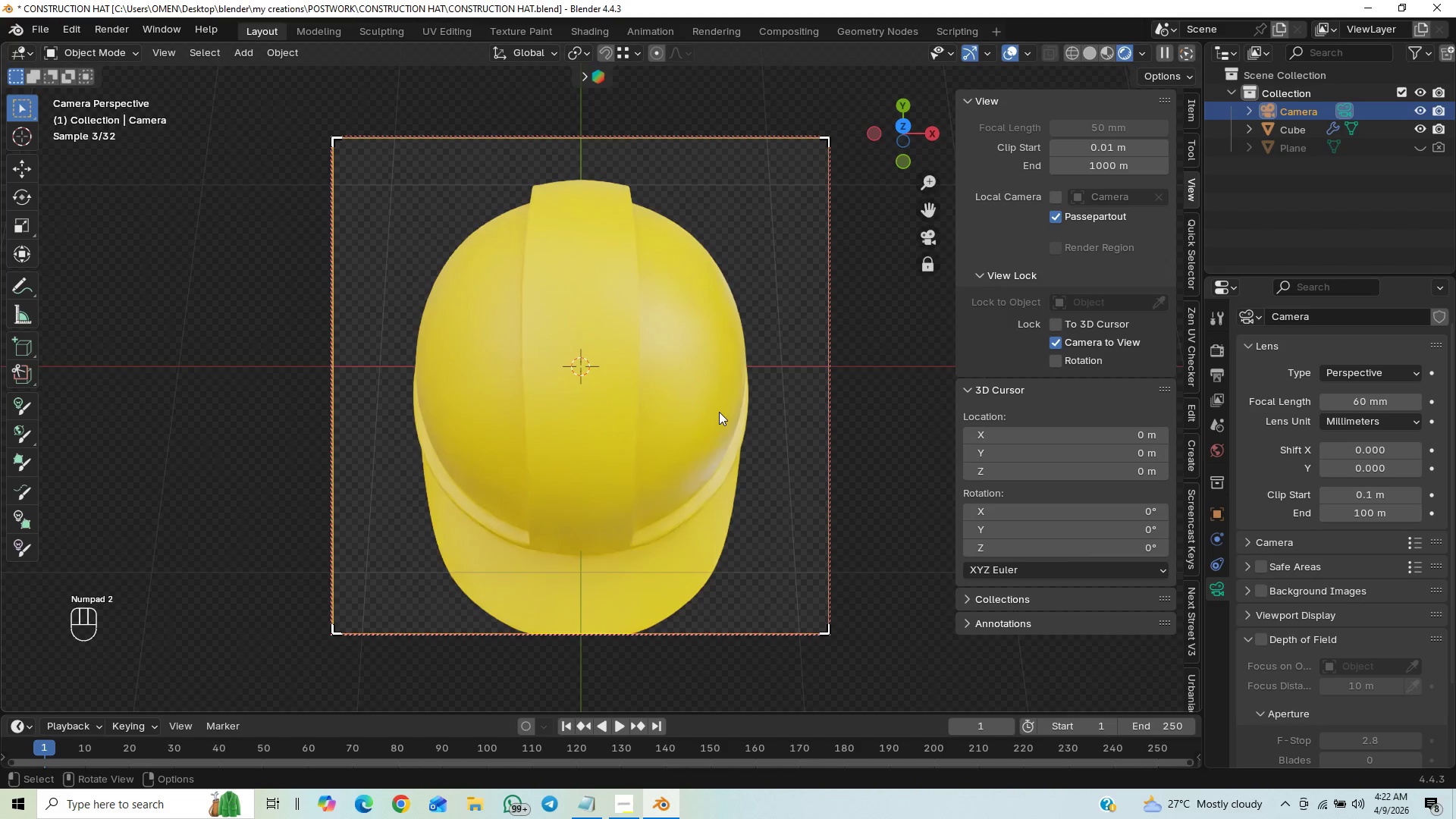 
key(ArrowDown)
 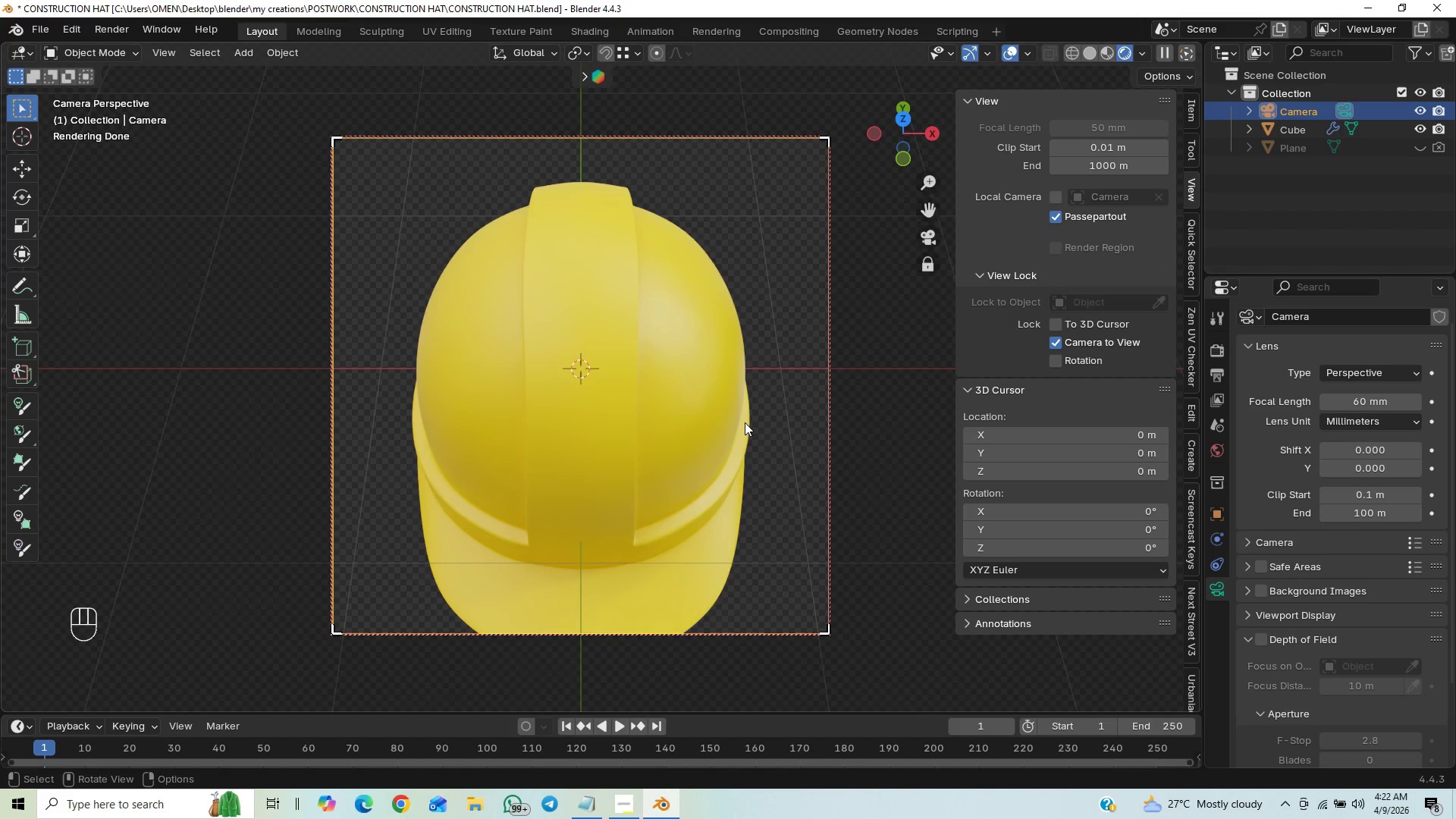 
key(ArrowUp)
 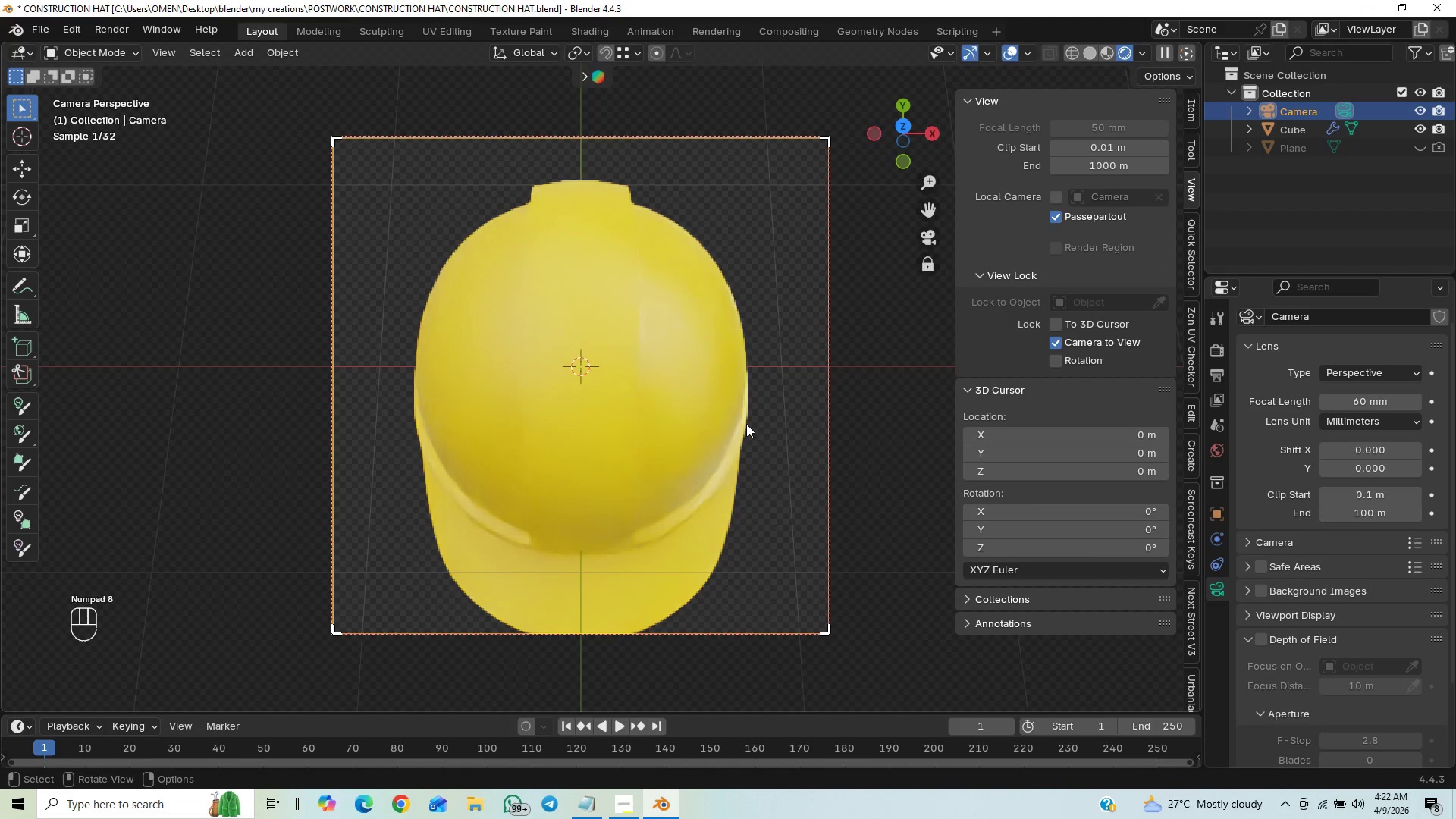 
key(ArrowUp)
 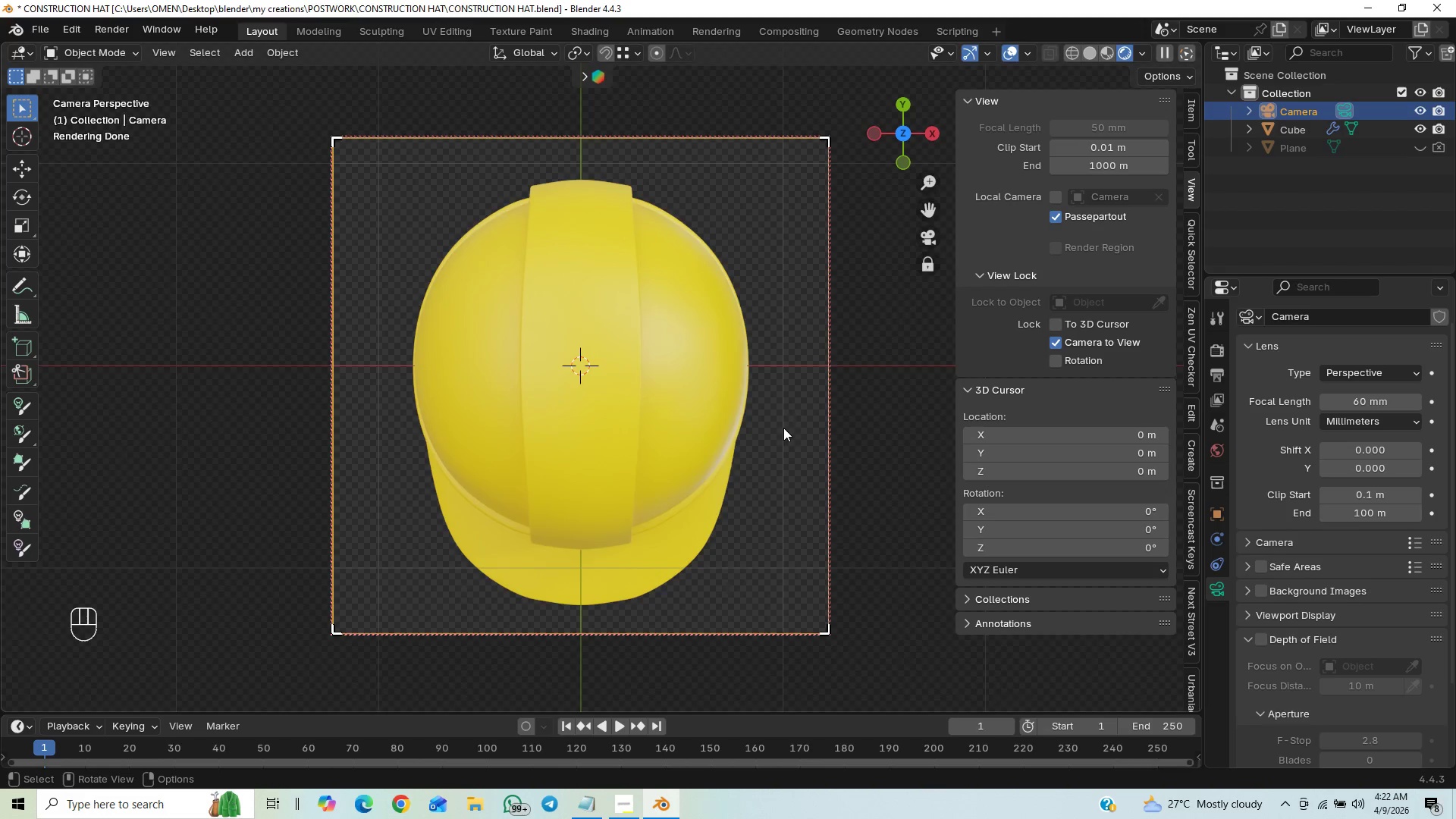 
wait(6.11)
 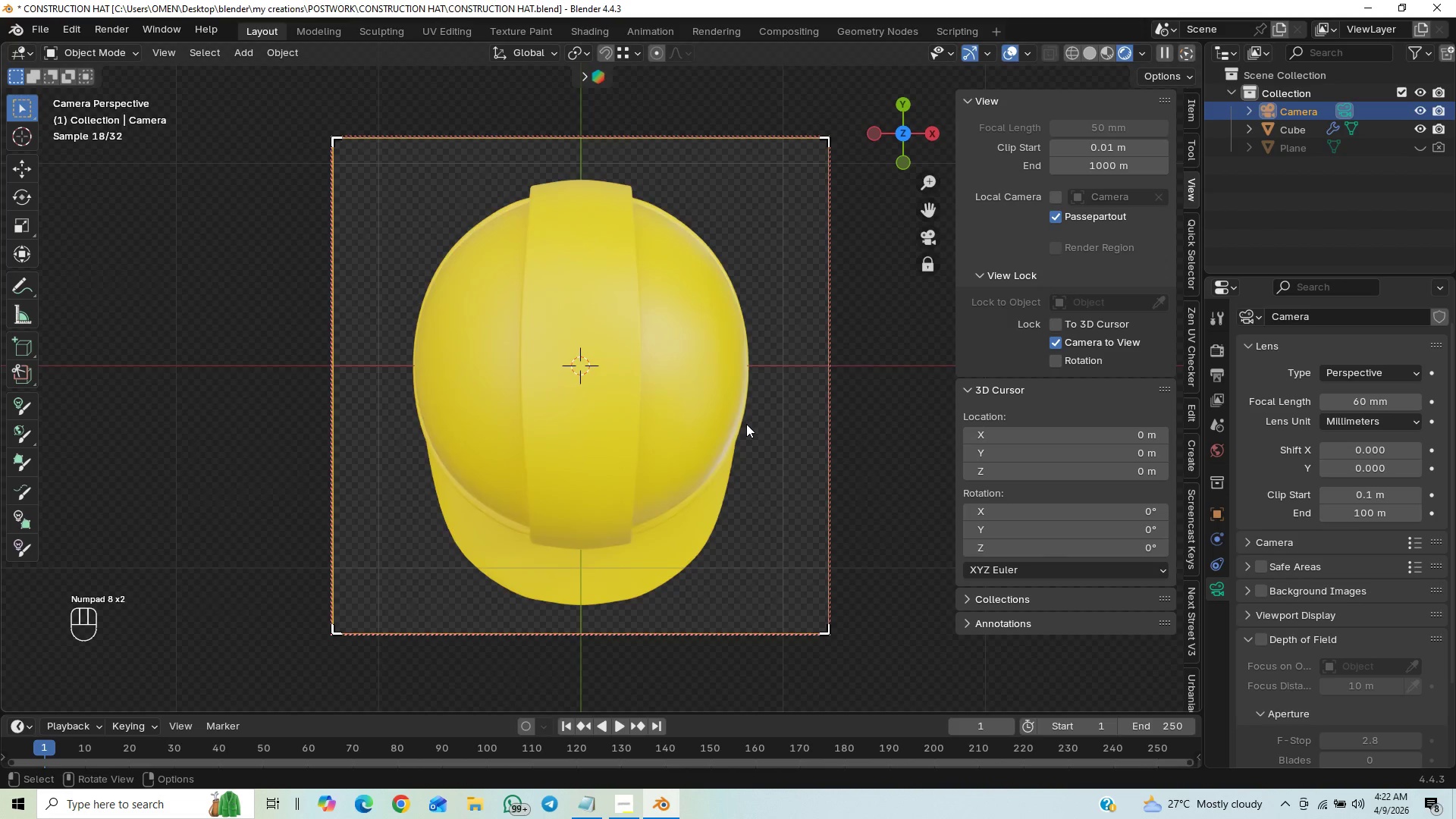 
scroll: coordinate [770, 435], scroll_direction: up, amount: 24.0
 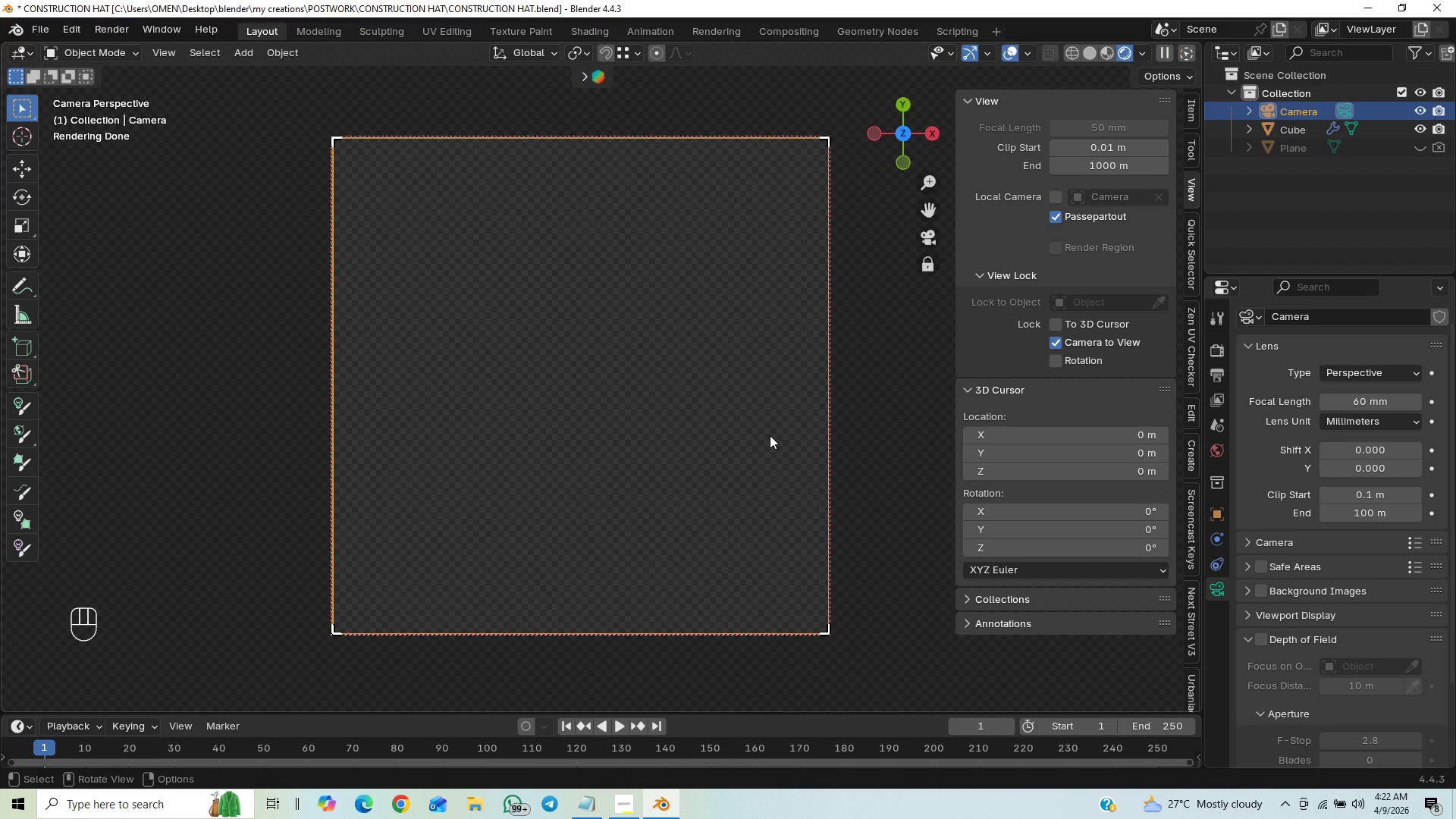 
scroll: coordinate [774, 326], scroll_direction: down, amount: 32.0
 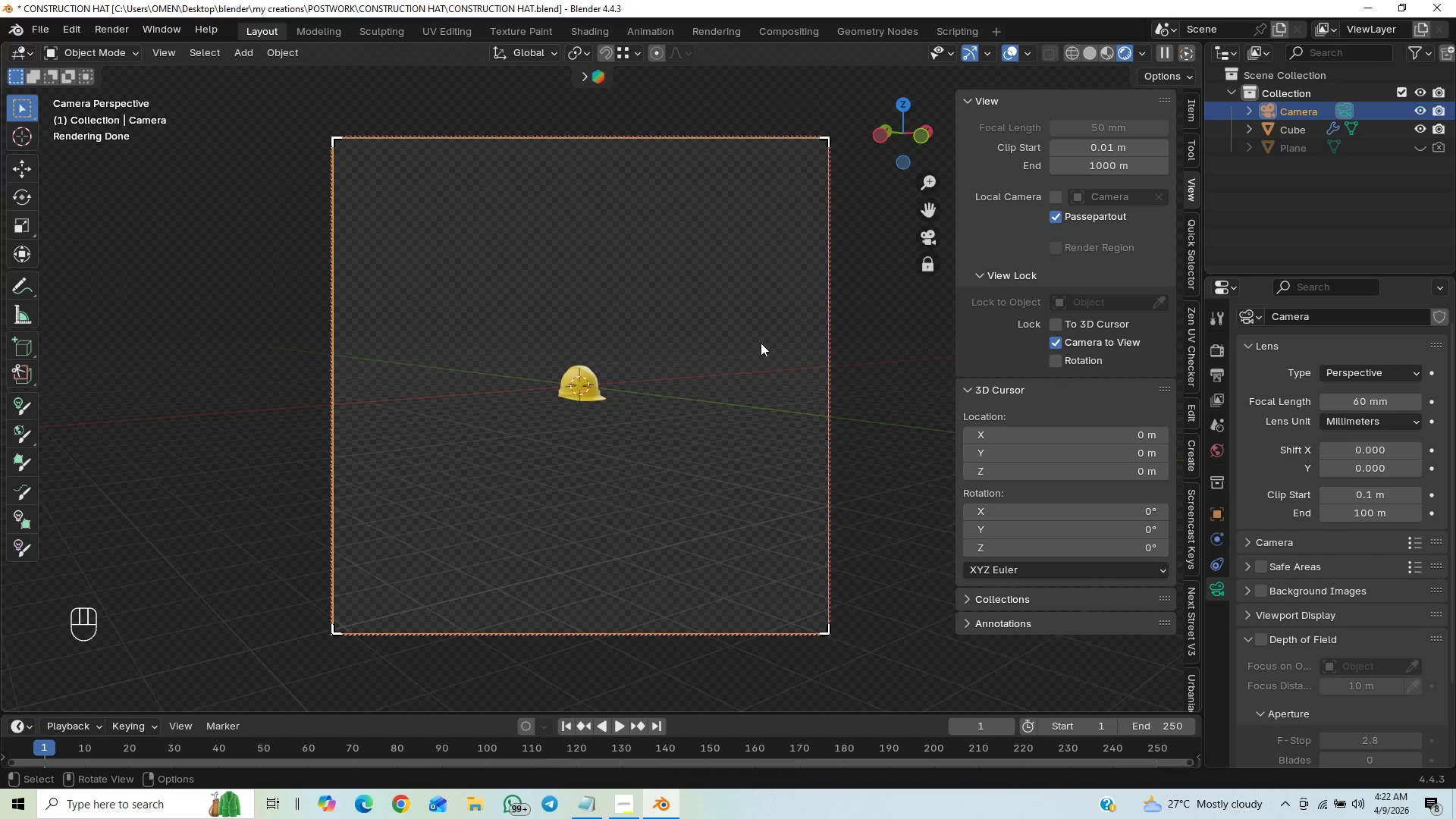 
key(Control+Z)
 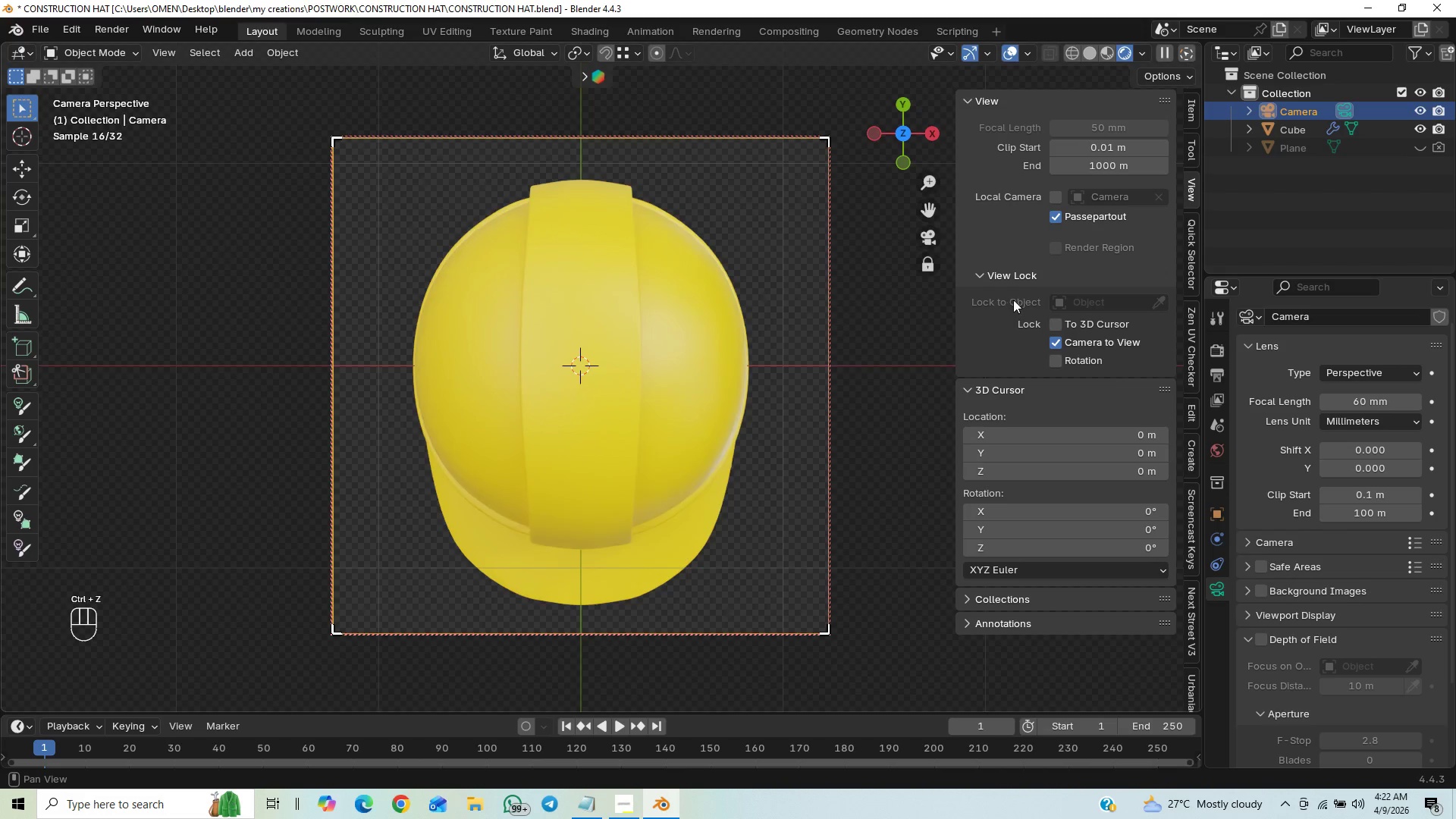 
left_click([1055, 344])
 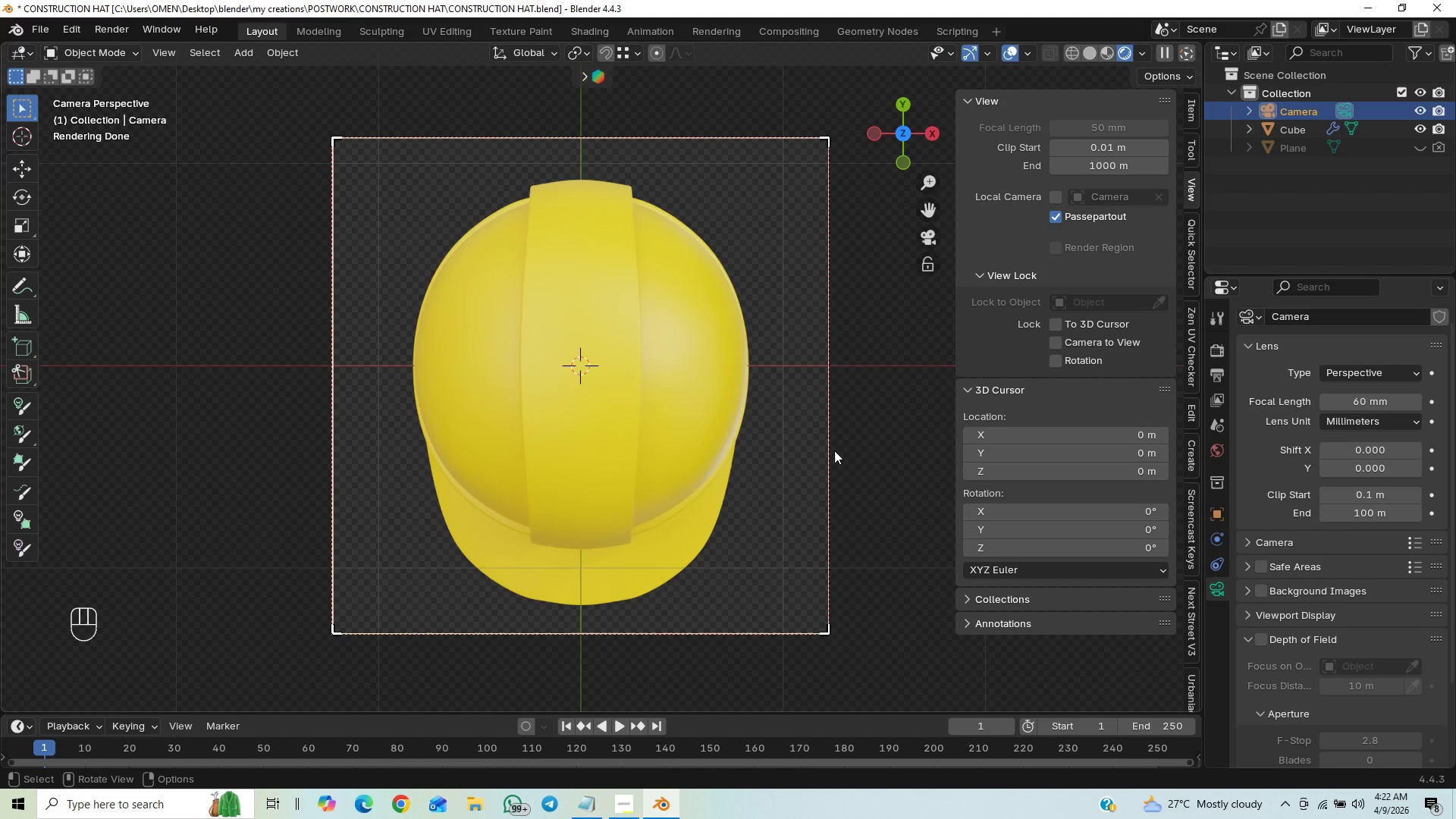 
key(F12)
 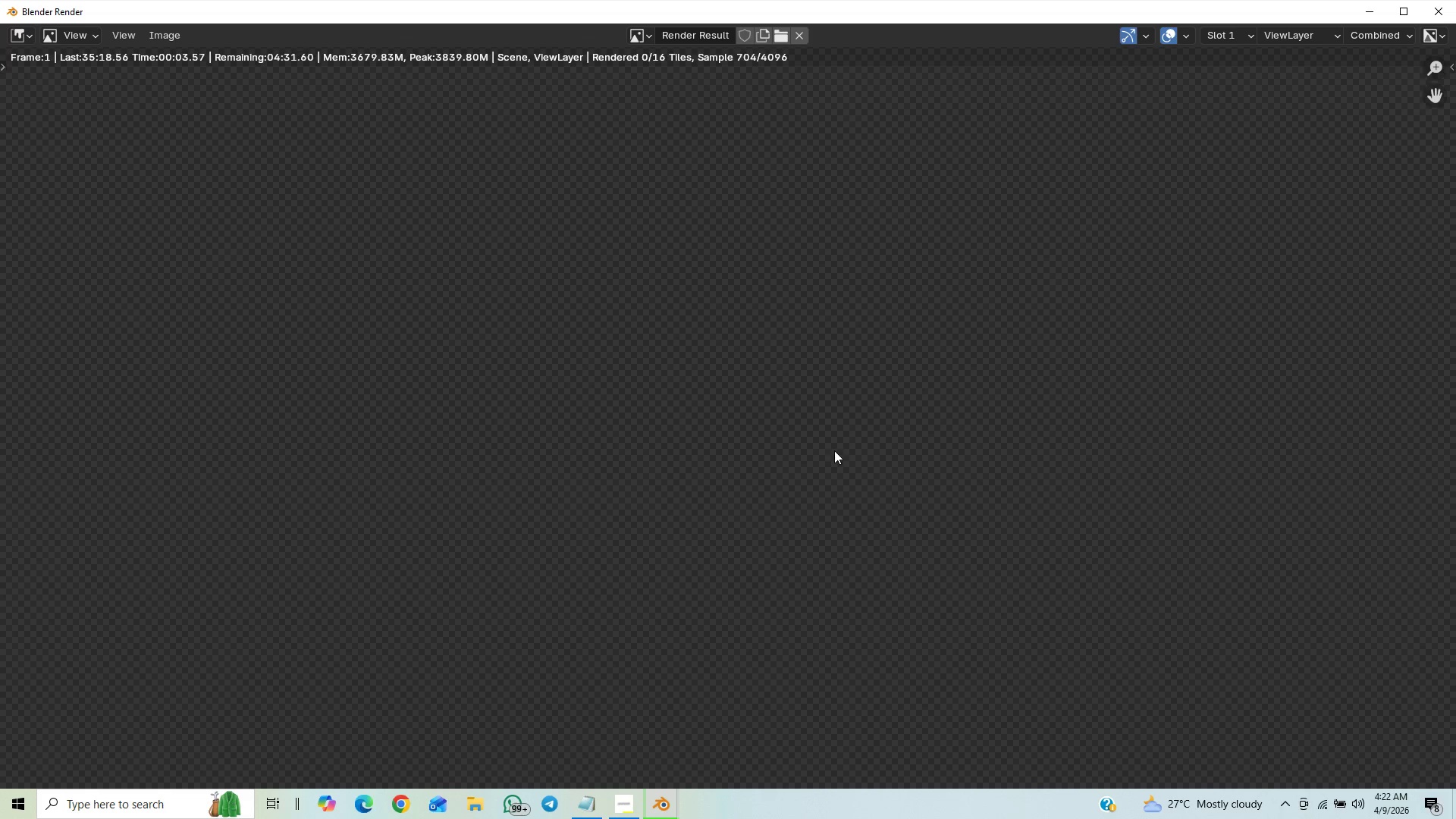 
wait(5.11)
 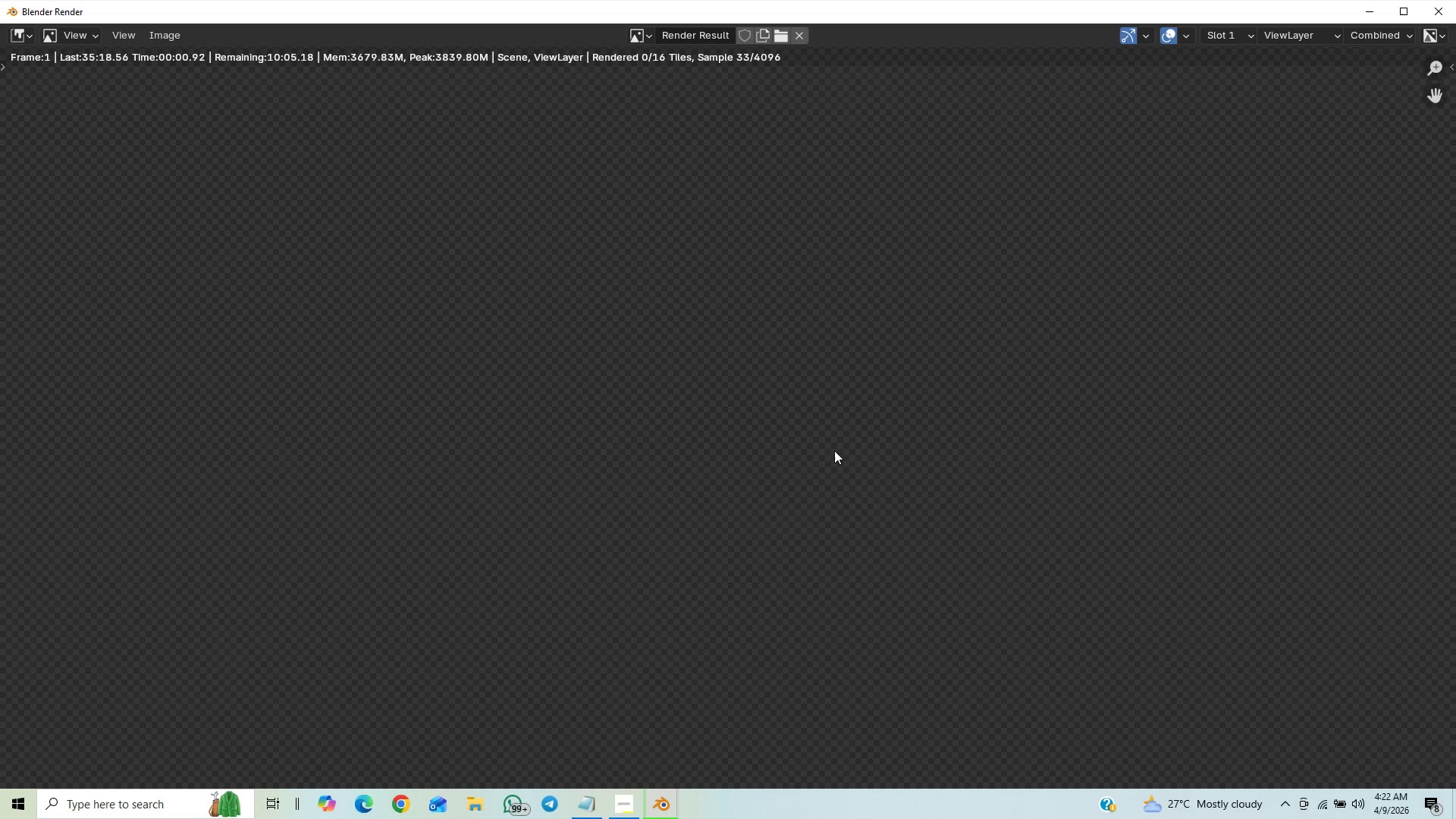 
scroll: coordinate [778, 469], scroll_direction: down, amount: 35.0
 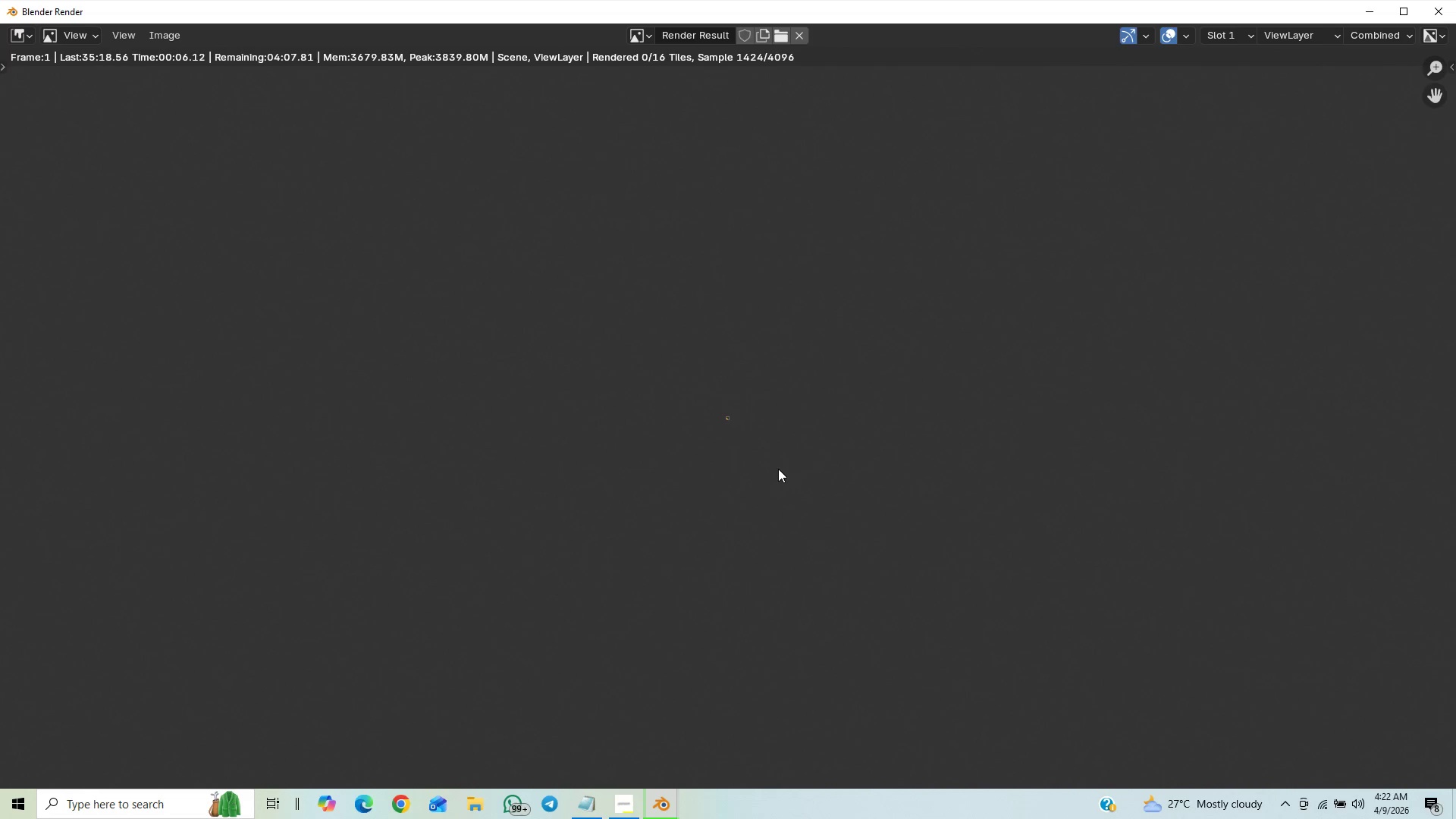 
scroll: coordinate [784, 462], scroll_direction: up, amount: 30.0
 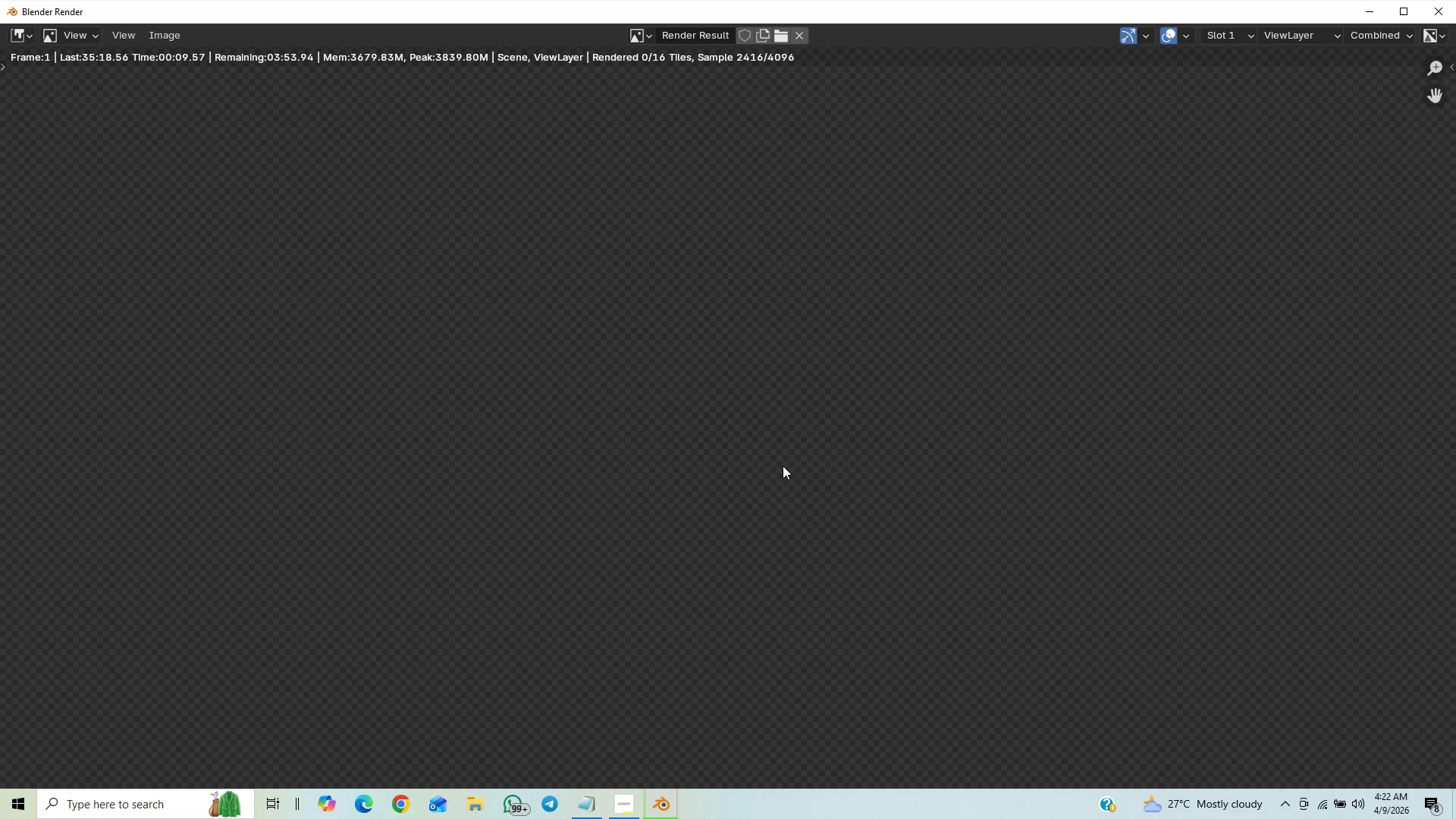 
scroll: coordinate [781, 469], scroll_direction: down, amount: 6.0
 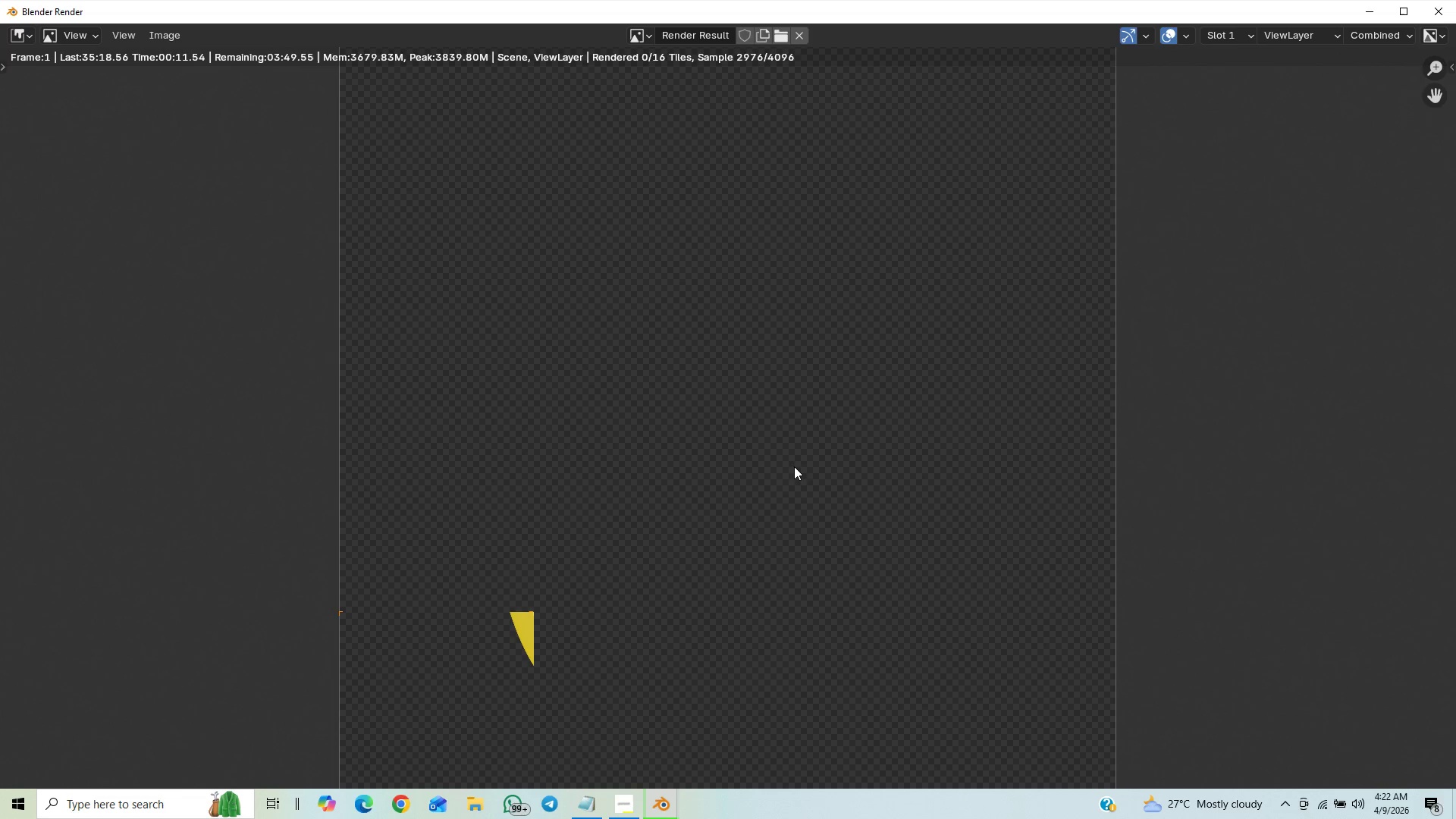 
key(Control+S)
 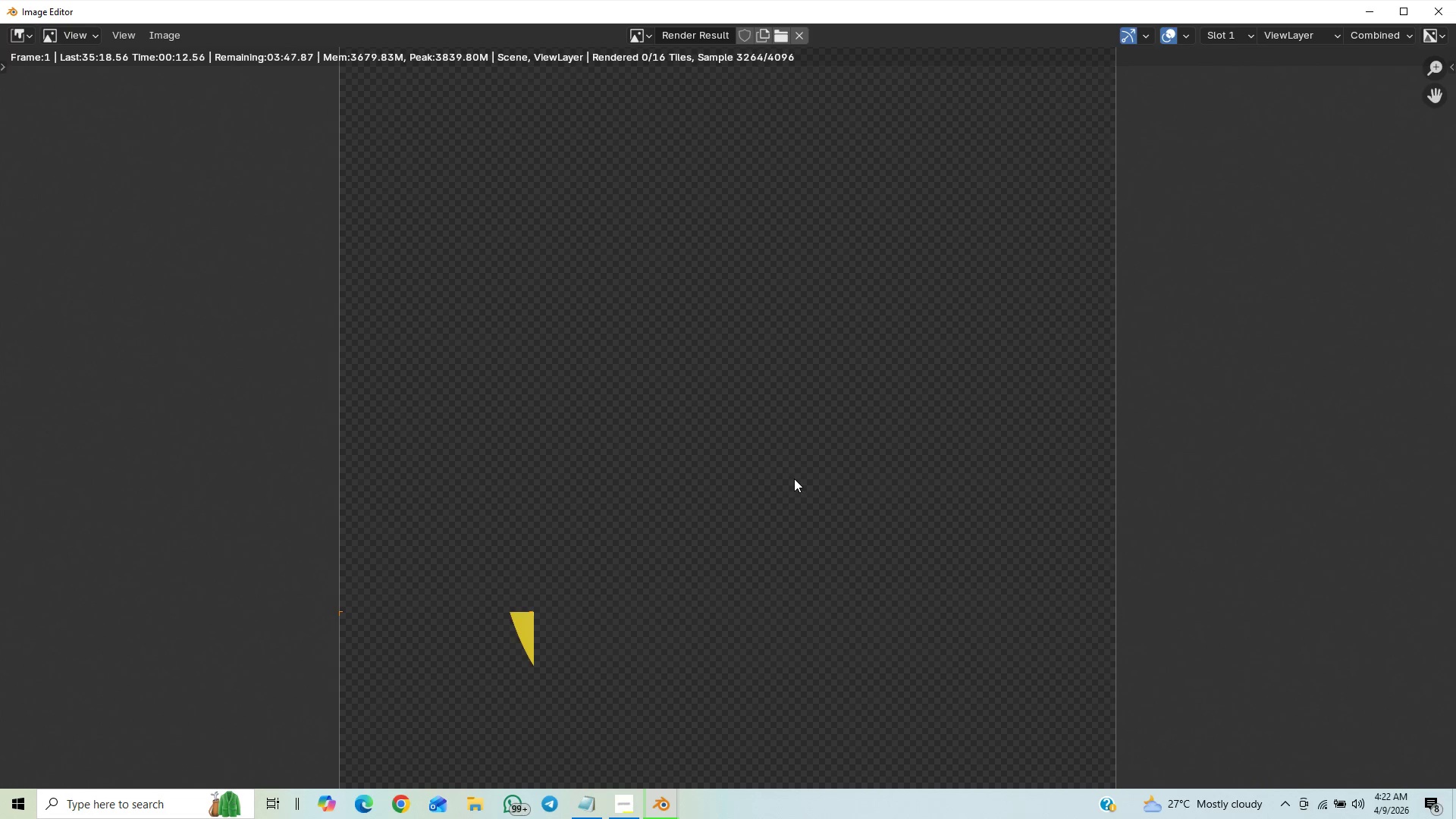 
scroll: coordinate [794, 479], scroll_direction: down, amount: 2.0
 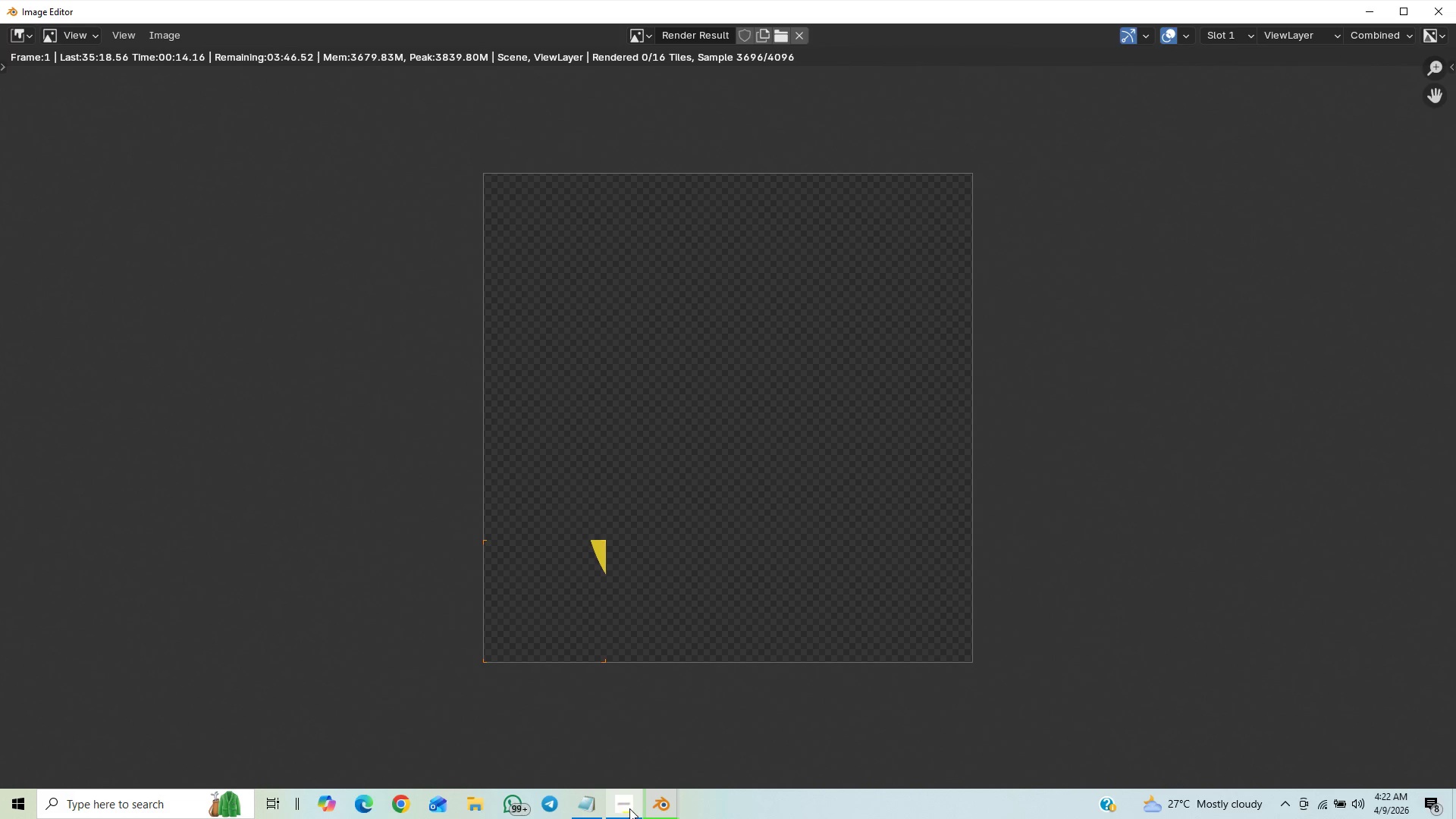 
left_click([625, 811])